 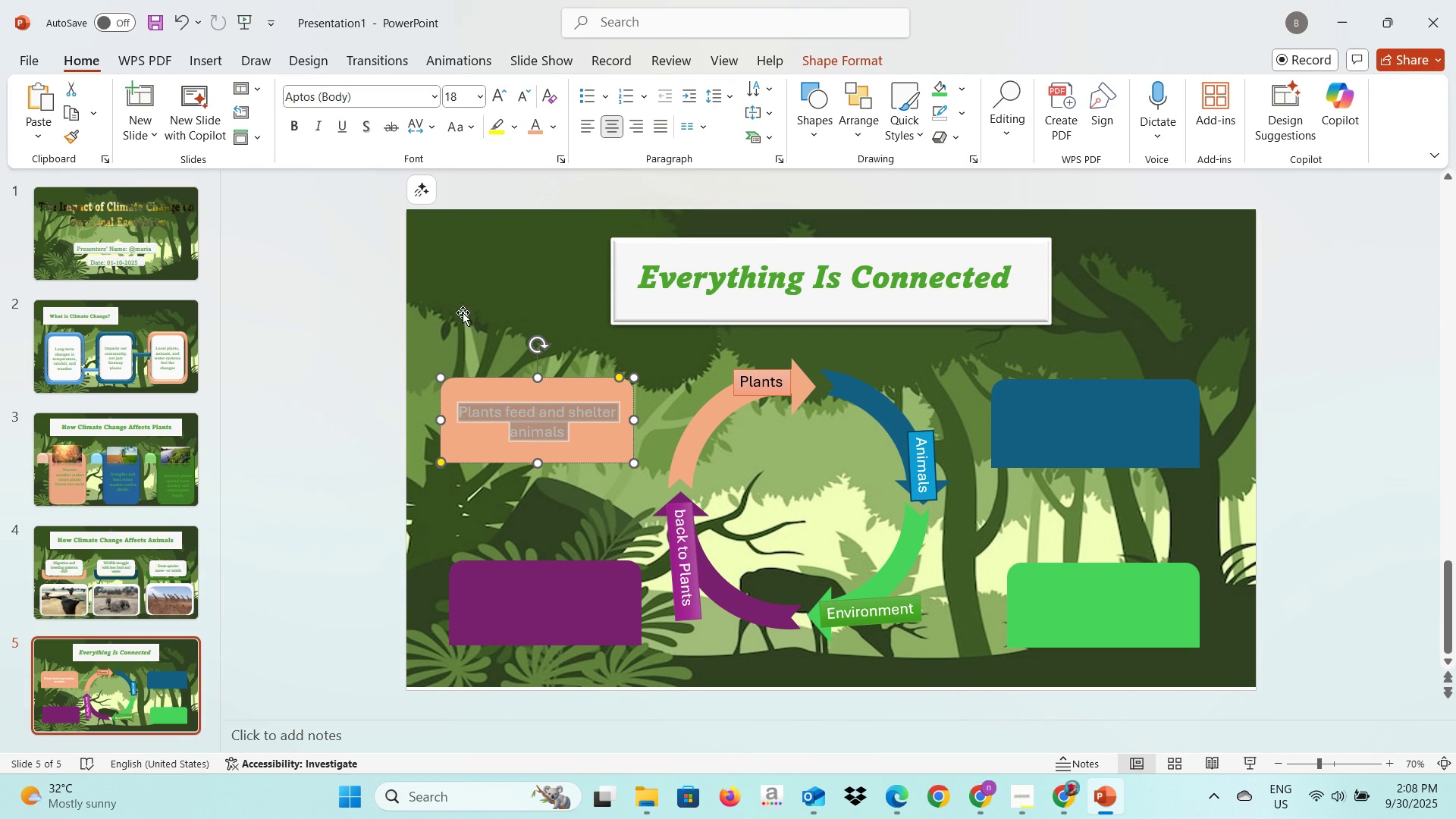 
left_click([431, 103])
 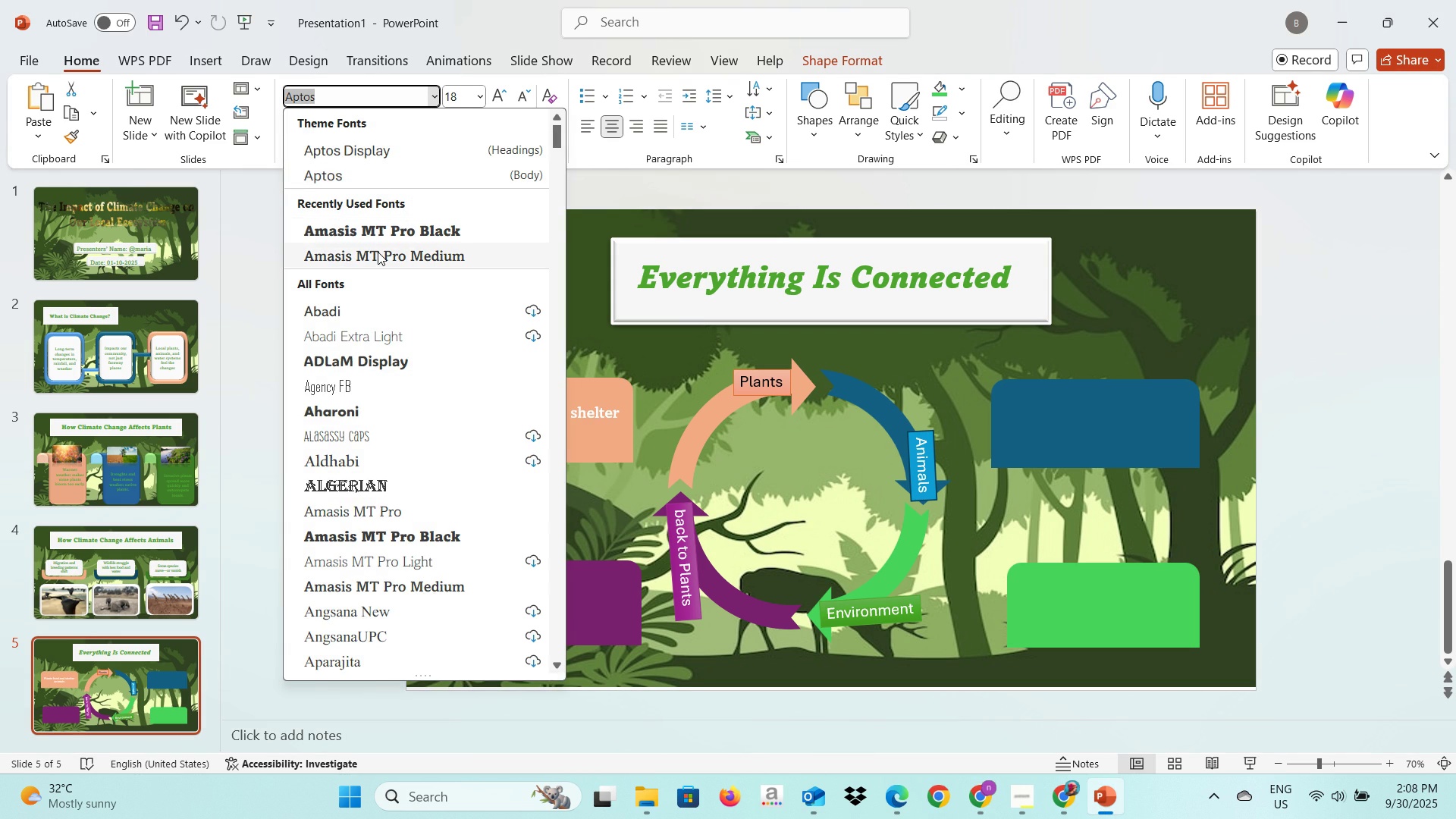 
left_click([378, 252])
 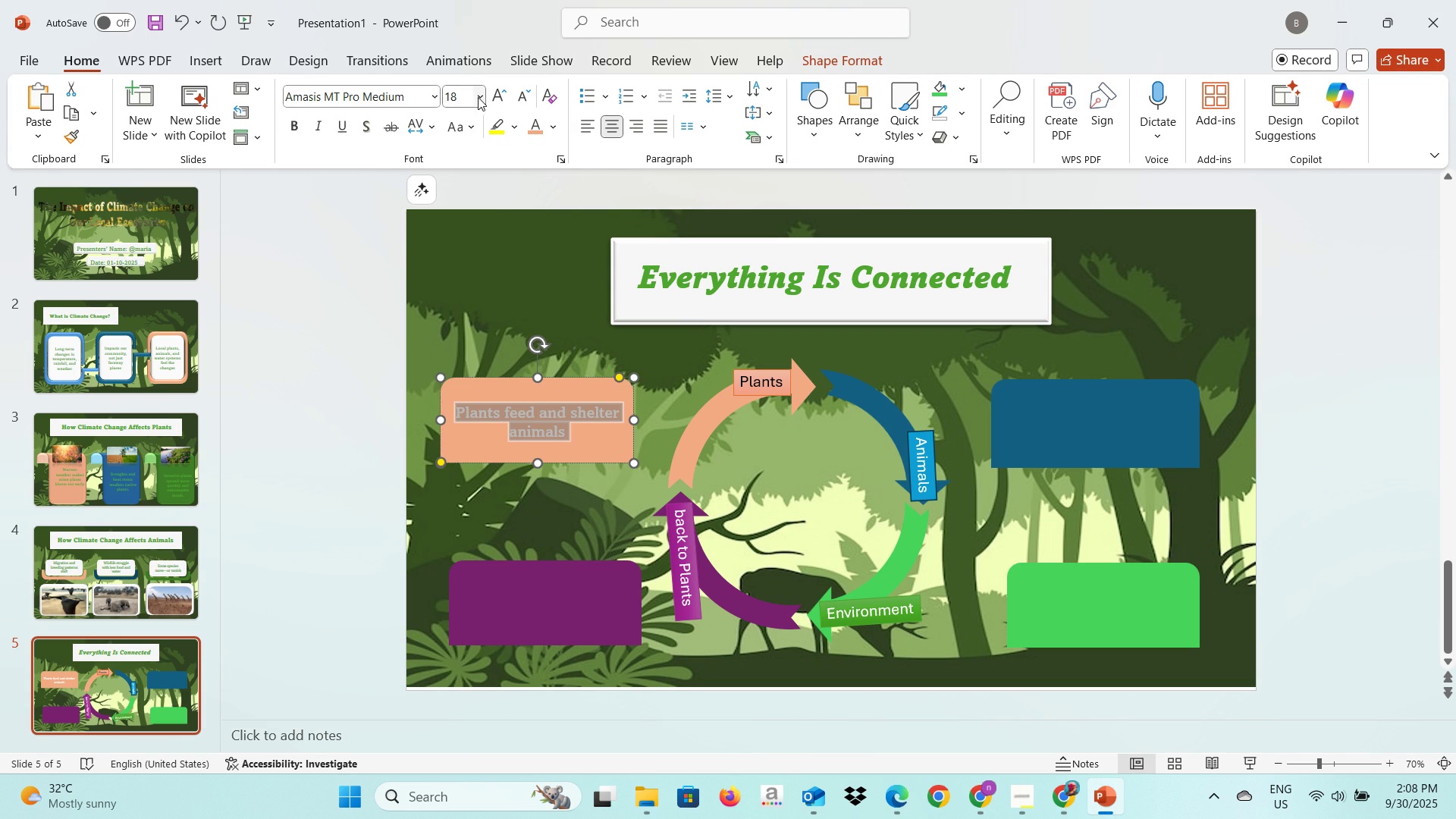 
left_click([478, 97])
 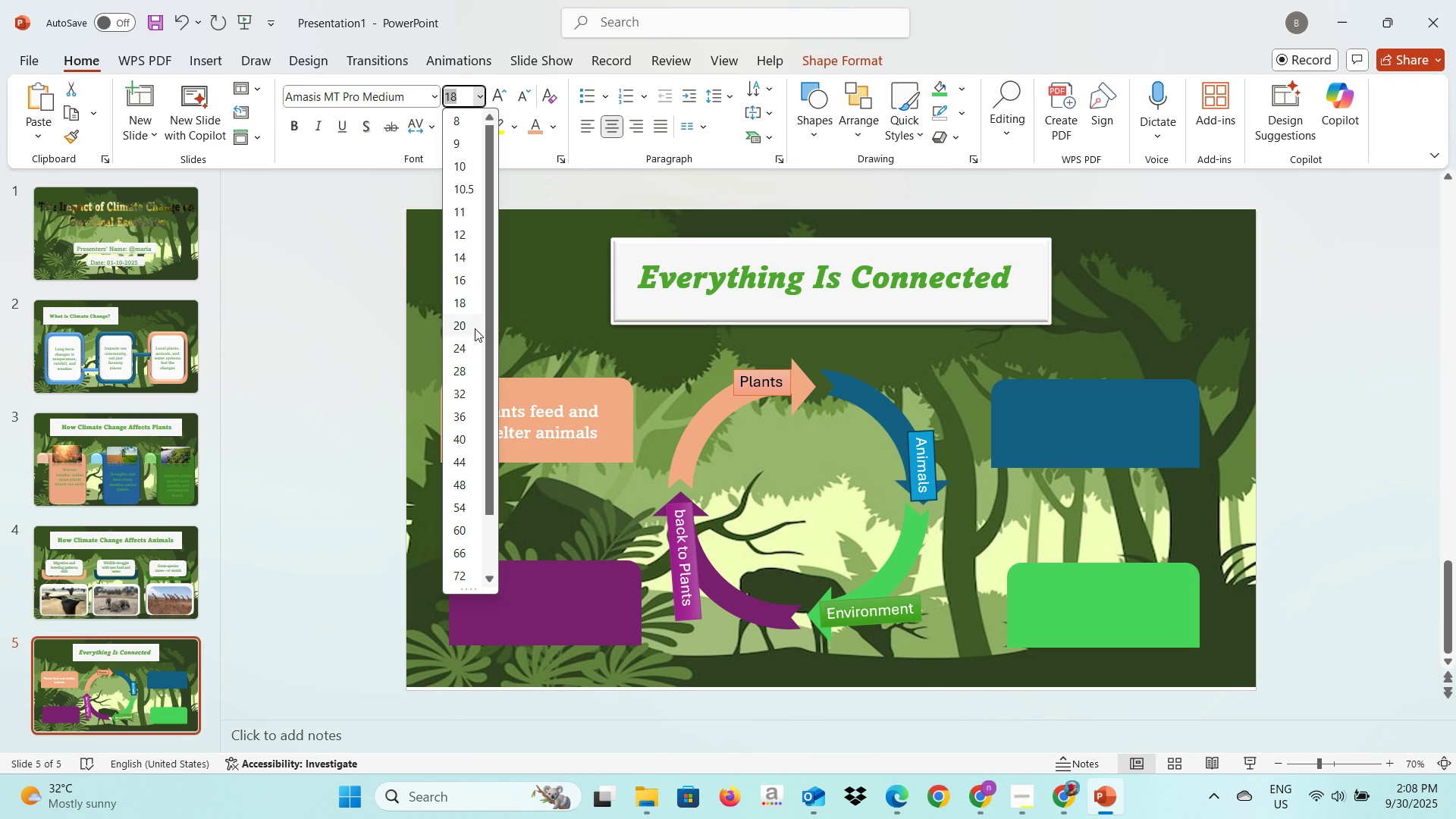 
left_click([474, 328])
 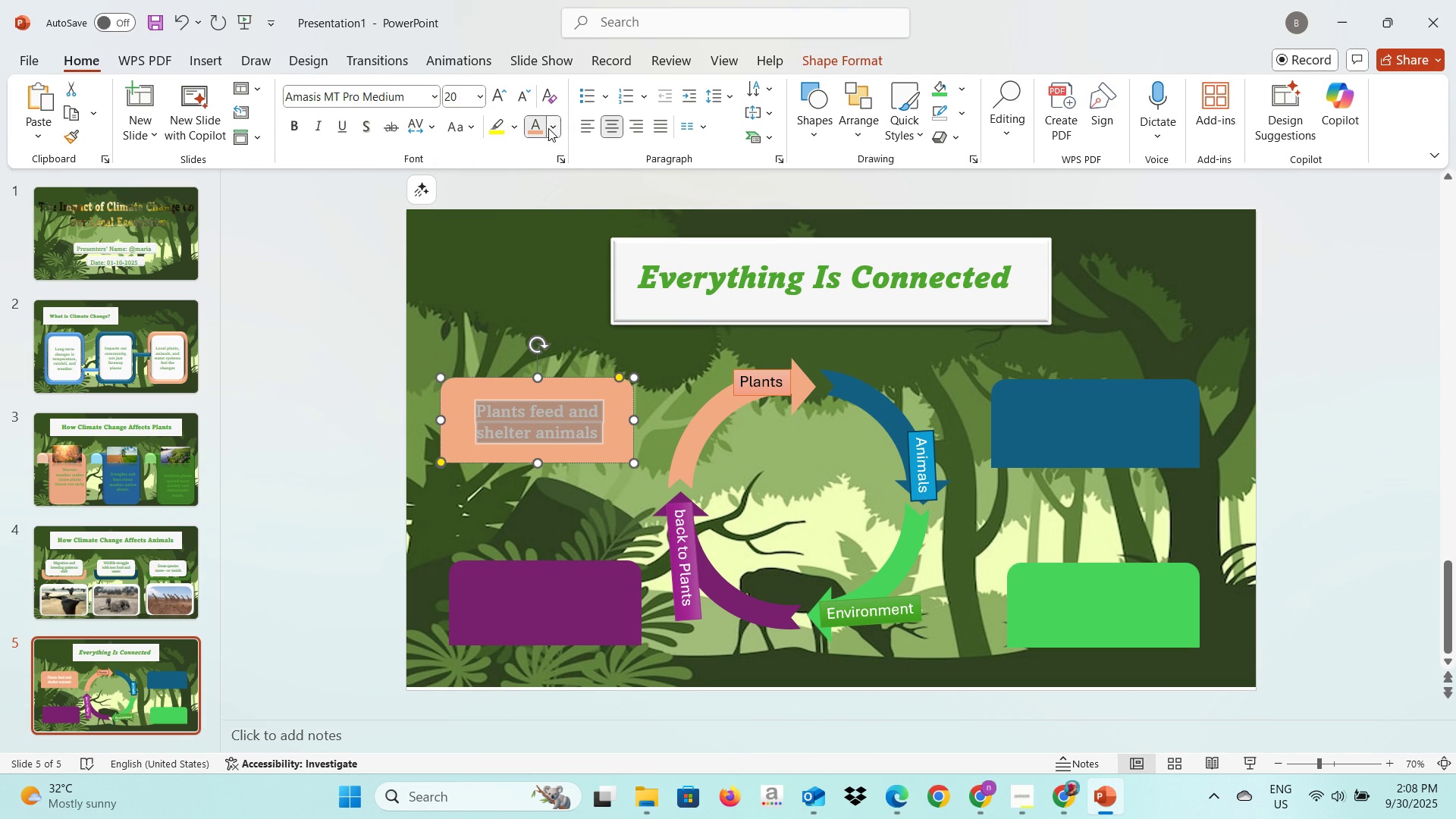 
left_click([548, 128])
 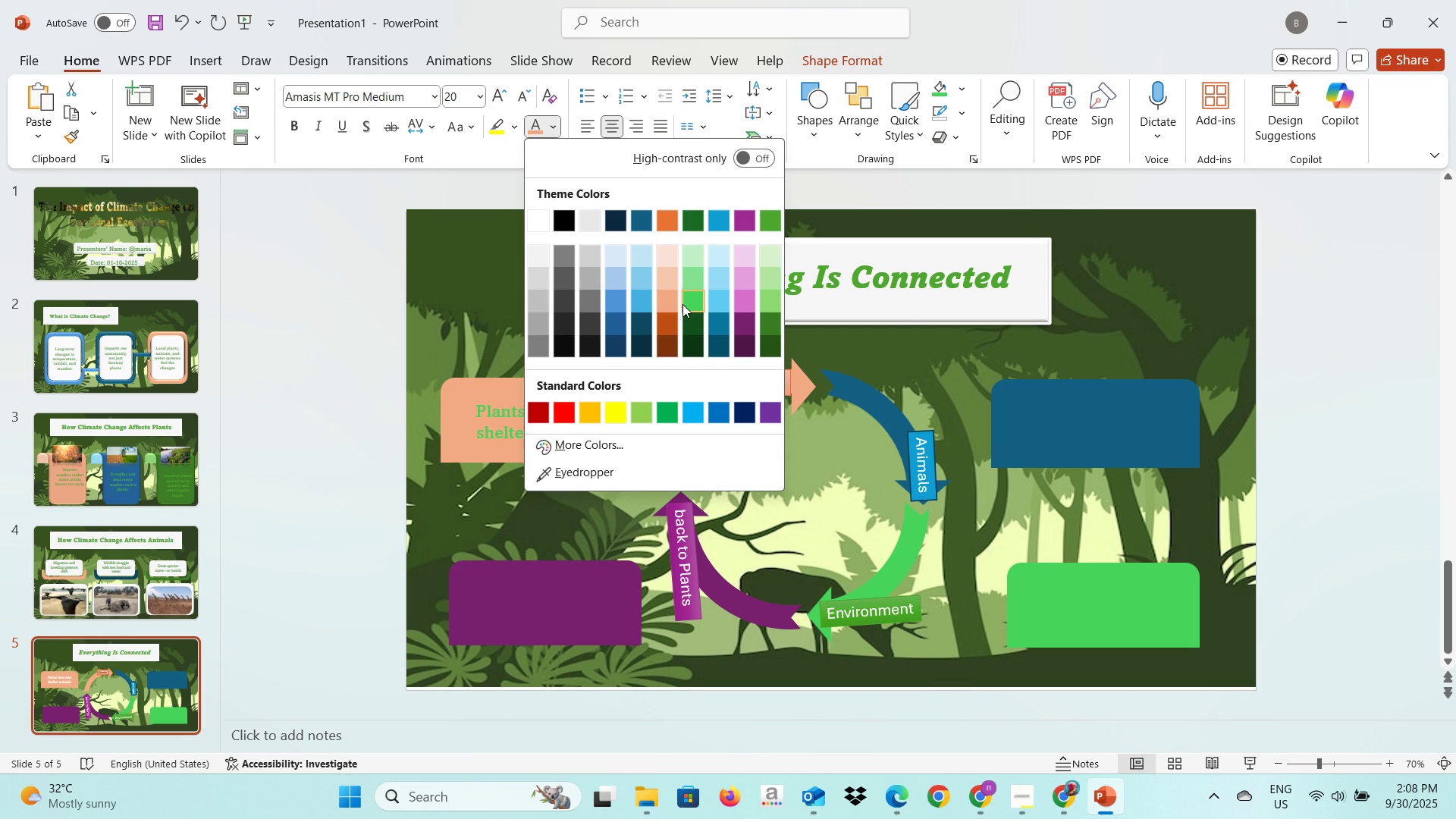 
mouse_move([704, 300])
 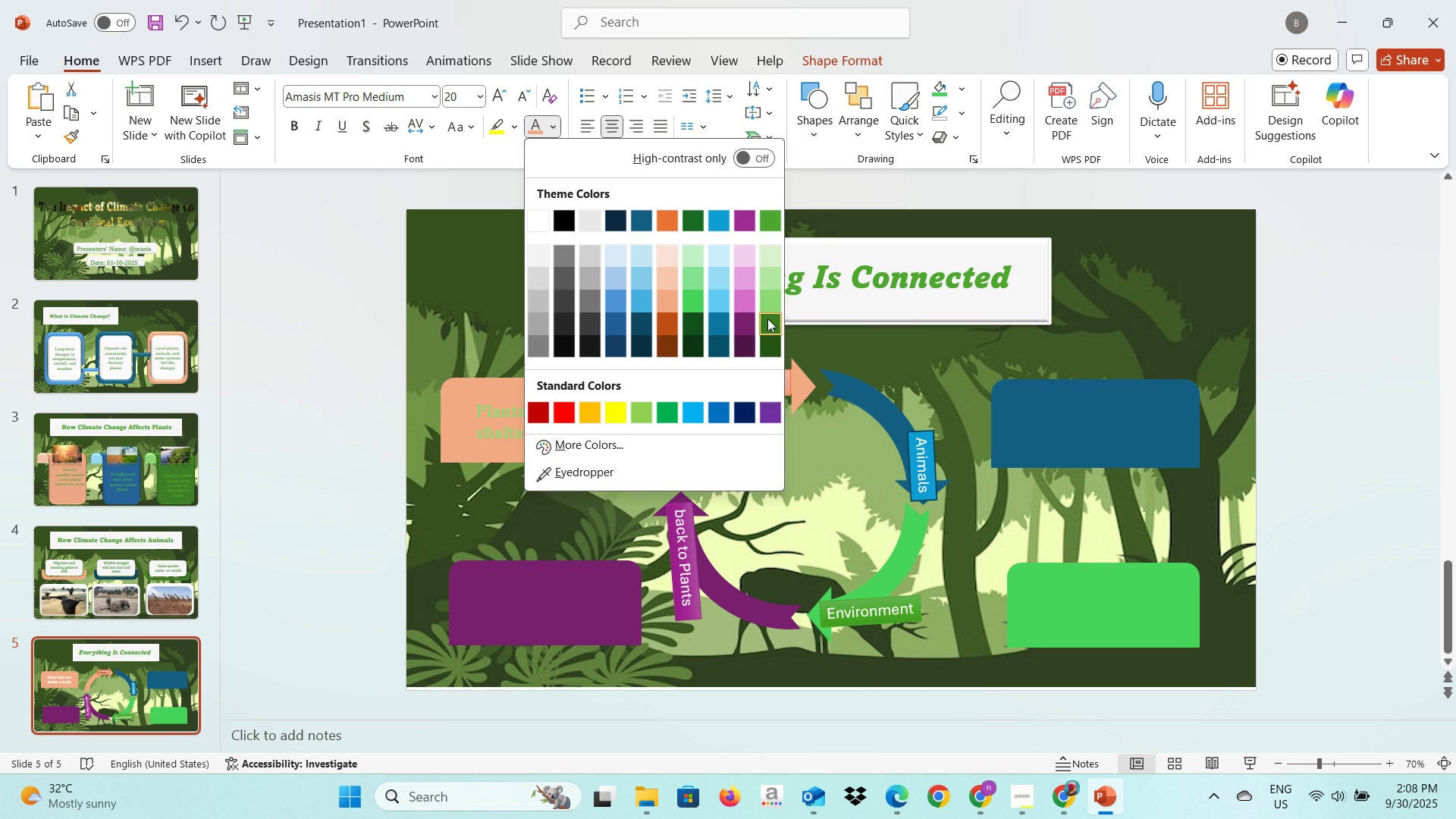 
left_click([767, 318])
 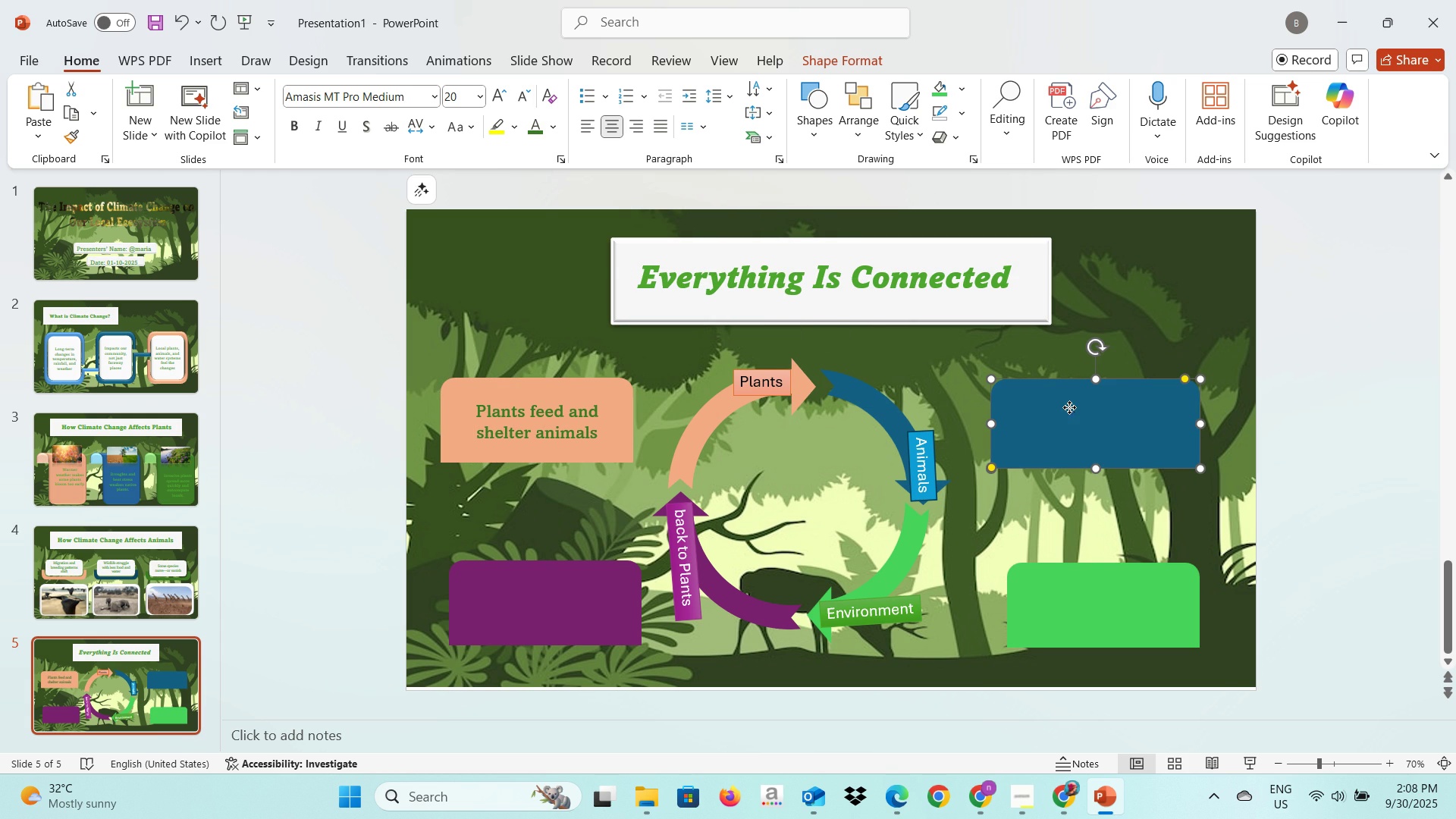 
double_click([1069, 407])
 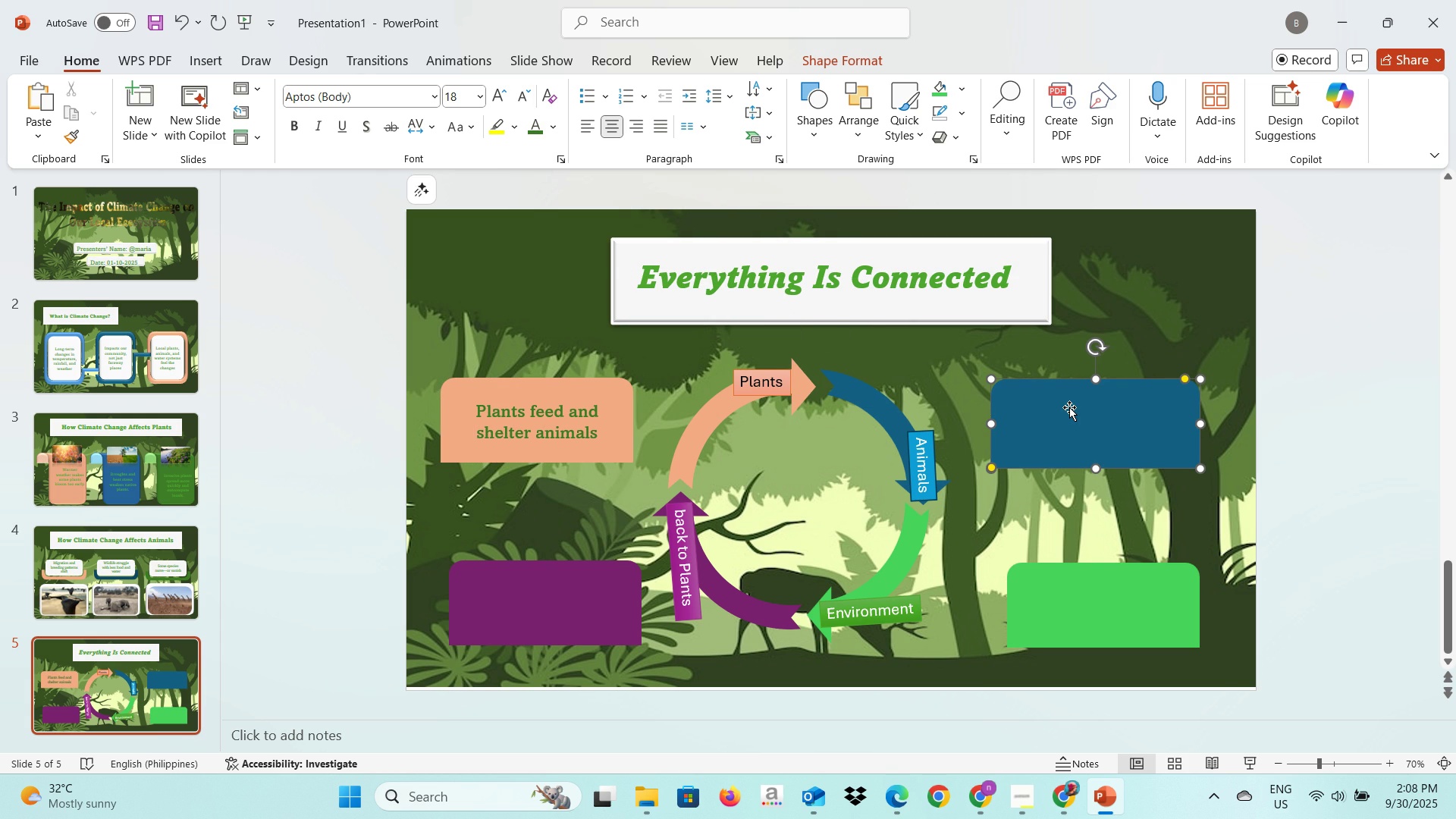 
triple_click([1069, 407])
 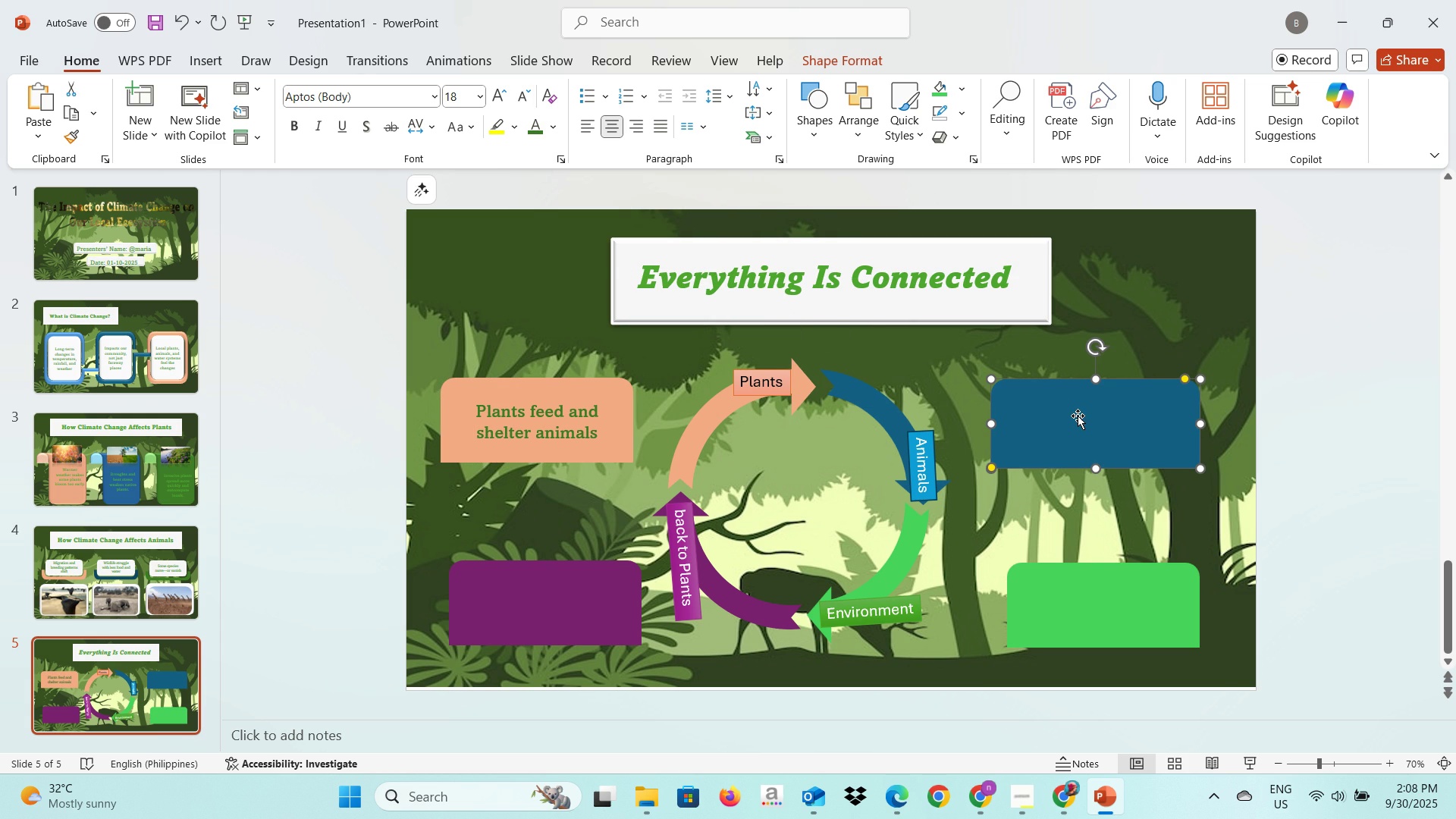 
left_click([1078, 416])
 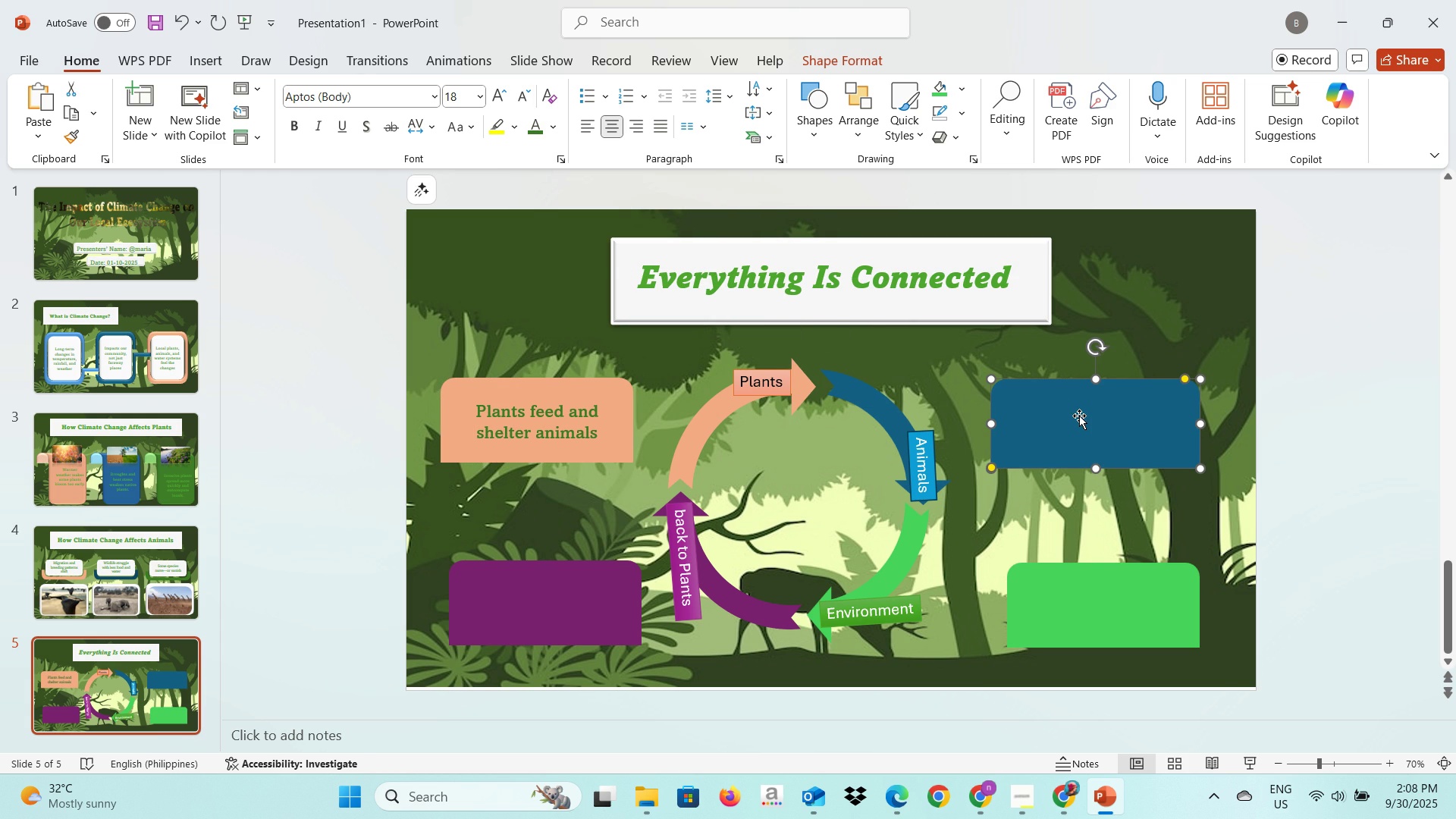 
double_click([1079, 416])
 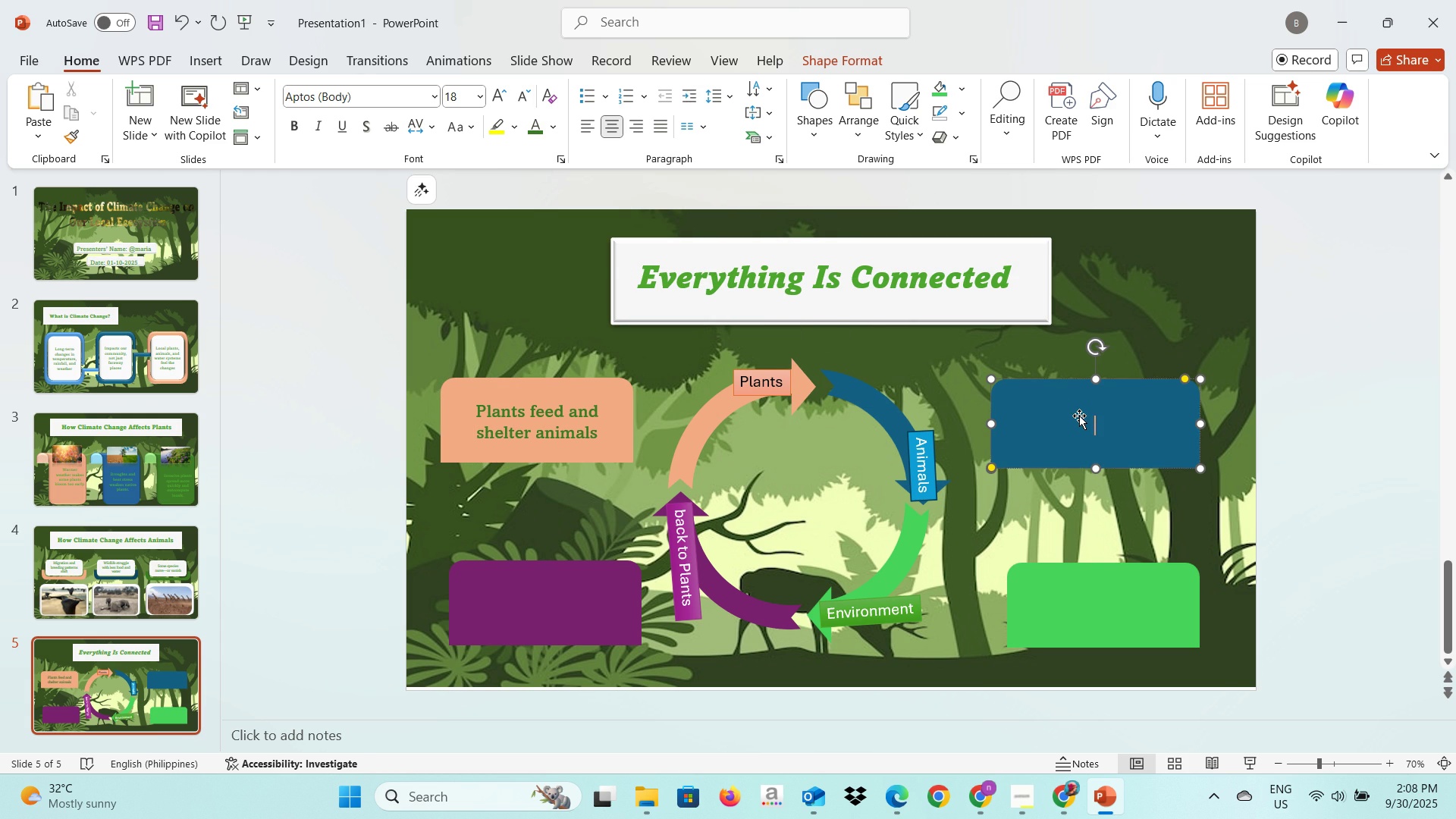 
triple_click([1079, 416])
 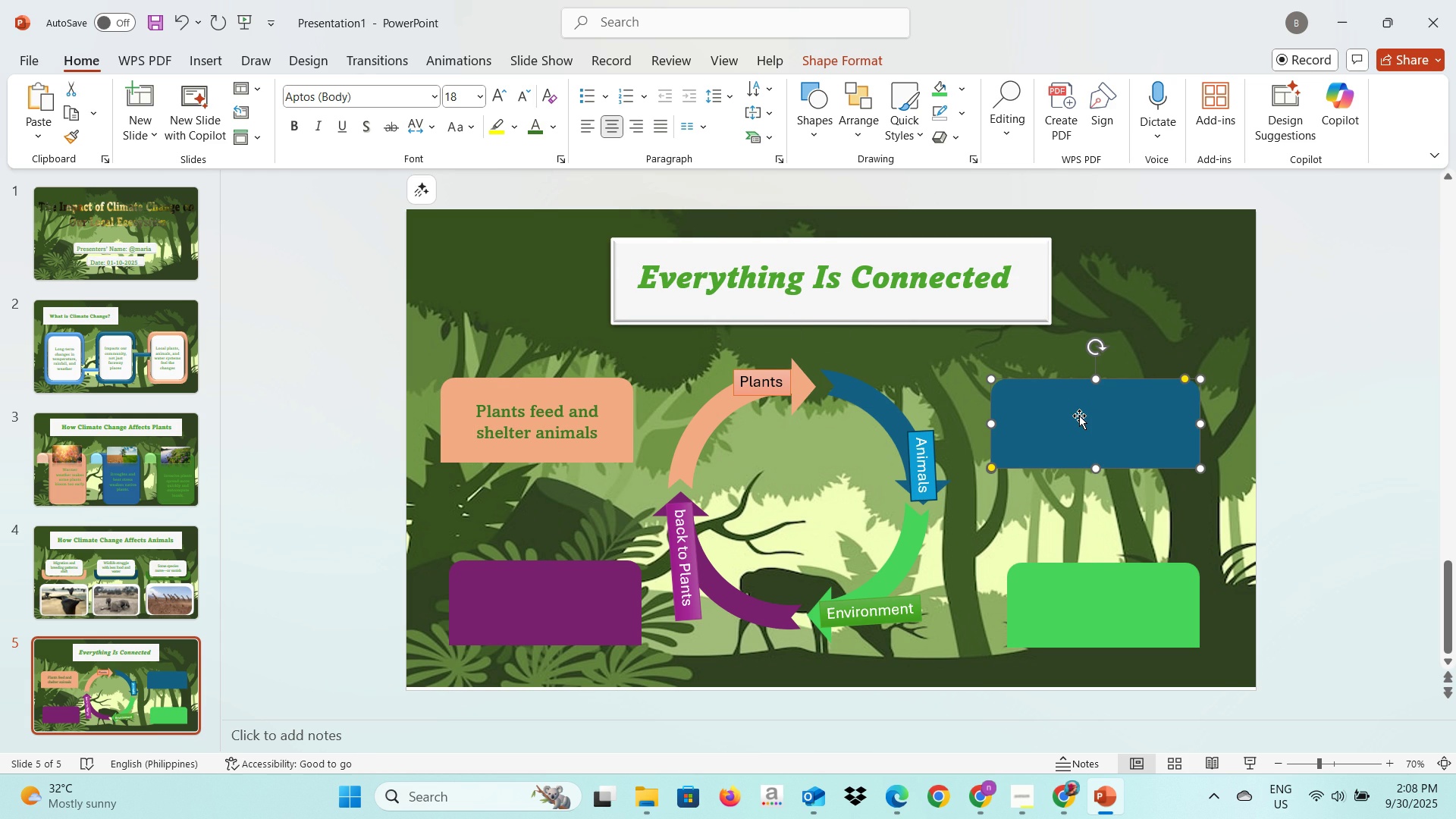 
triple_click([1079, 416])
 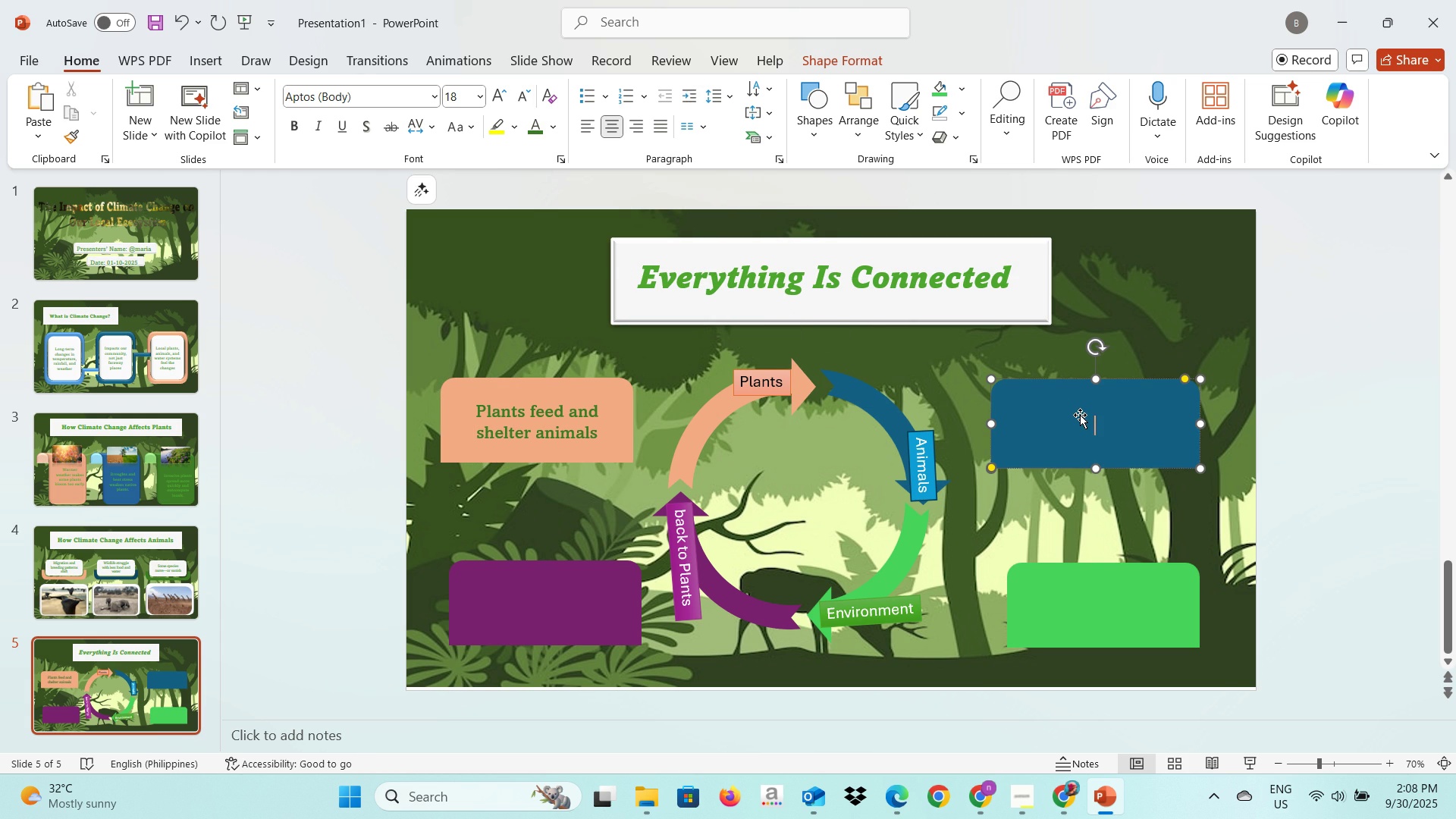 
triple_click([1080, 415])
 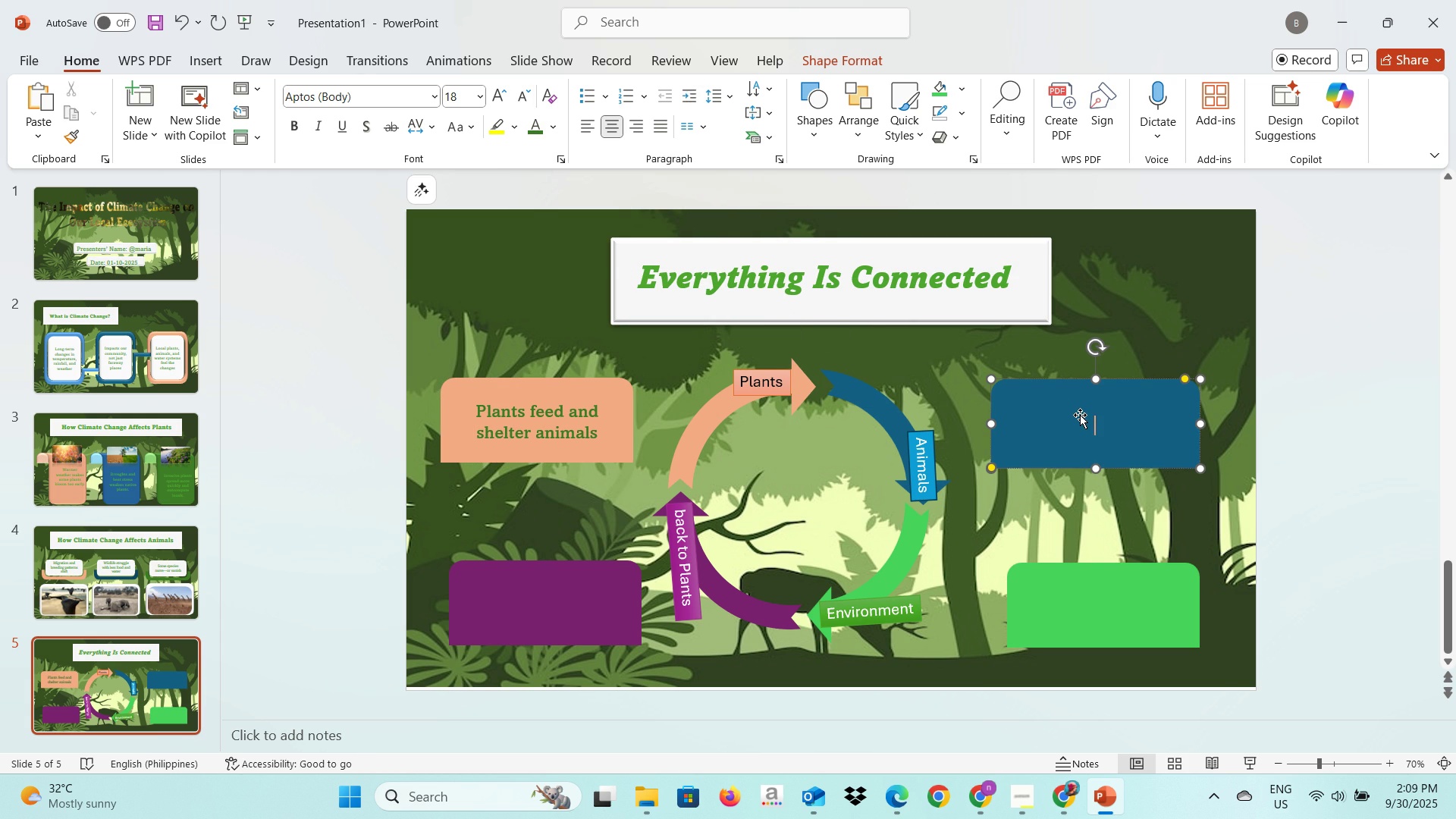 
key(Alt+AltLeft)
 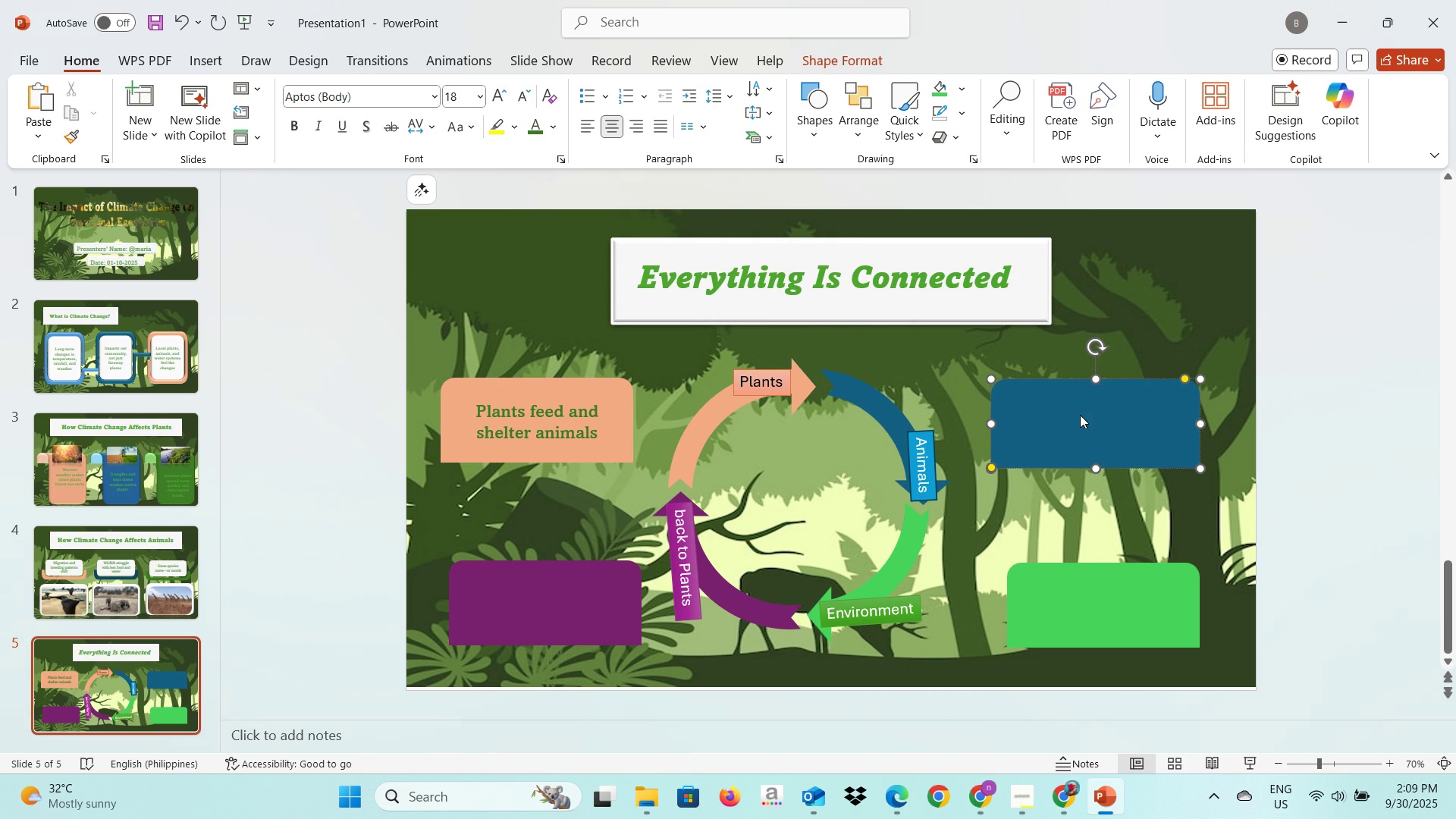 
key(Alt+Tab)